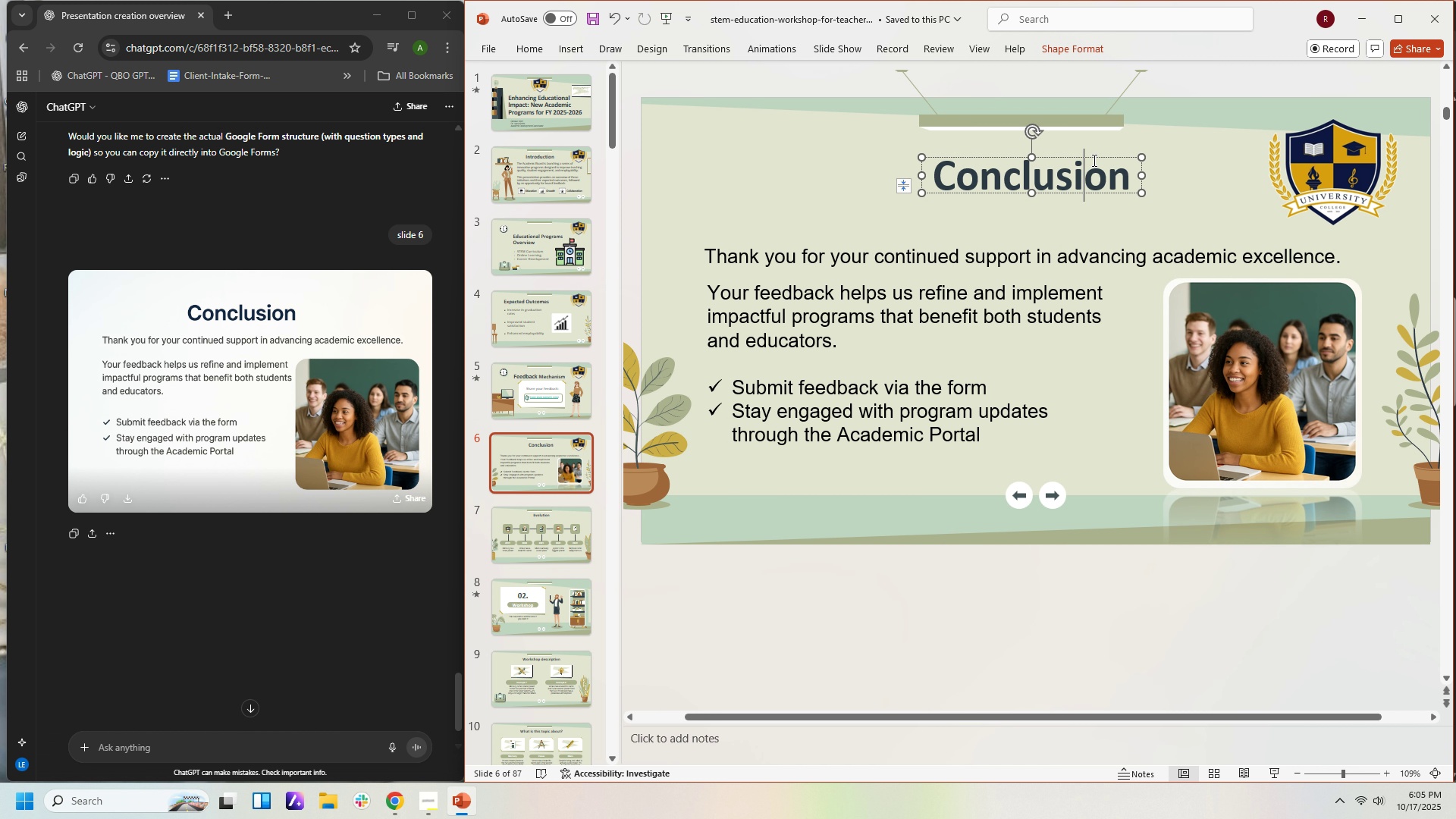 
left_click([1093, 160])
 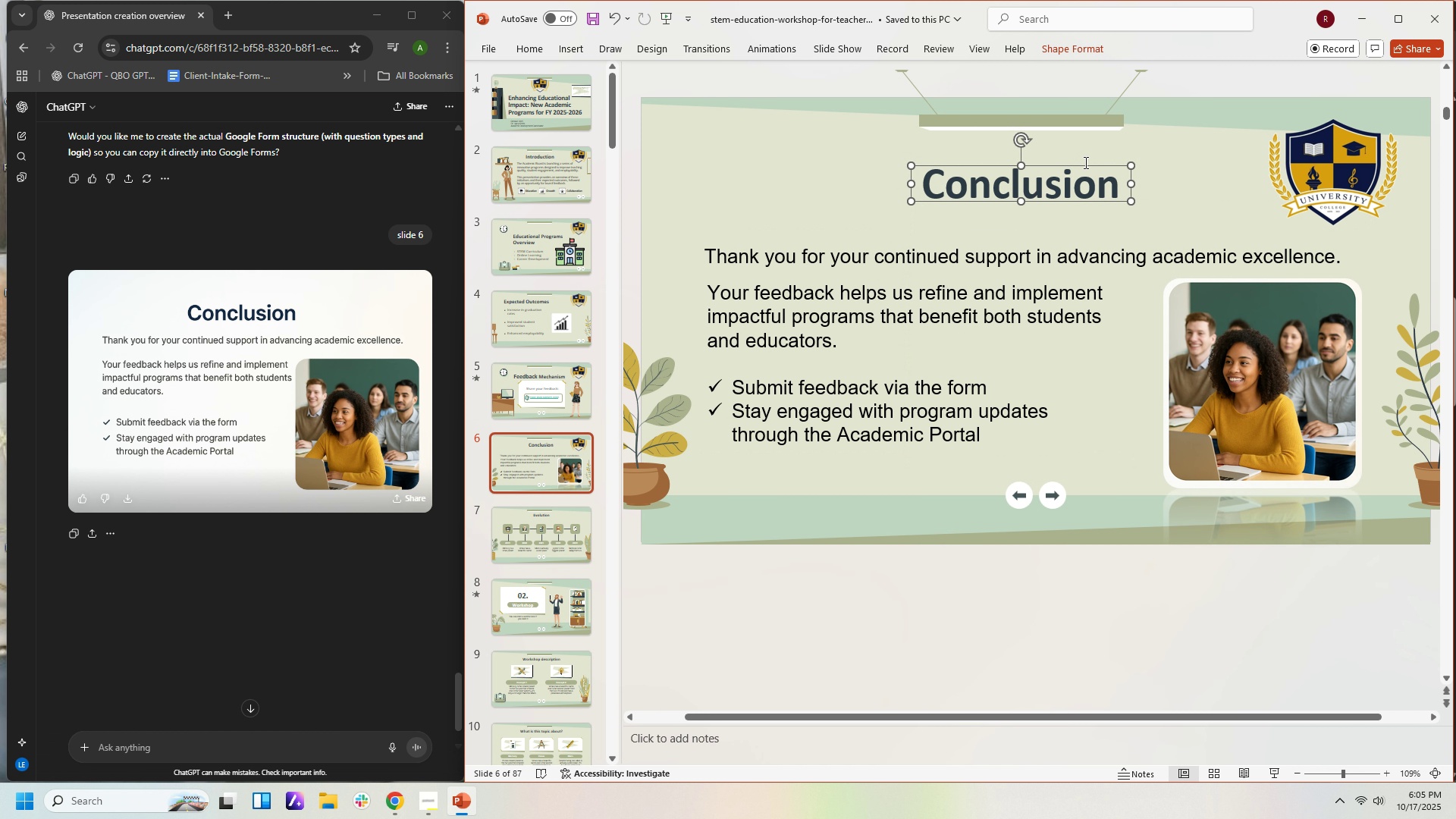 
left_click([1196, 195])
 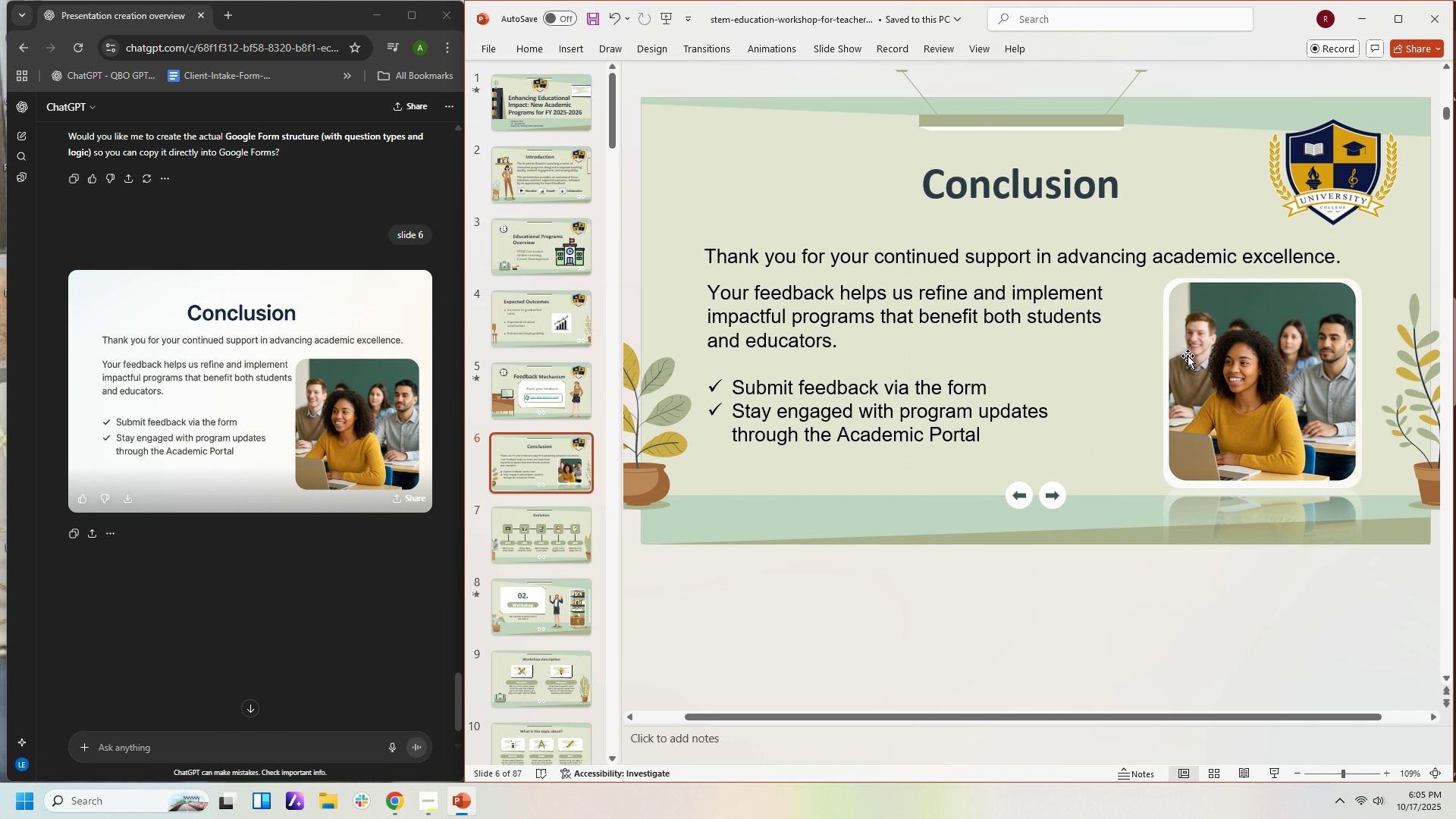 
scroll: coordinate [1192, 353], scroll_direction: down, amount: 1.0
 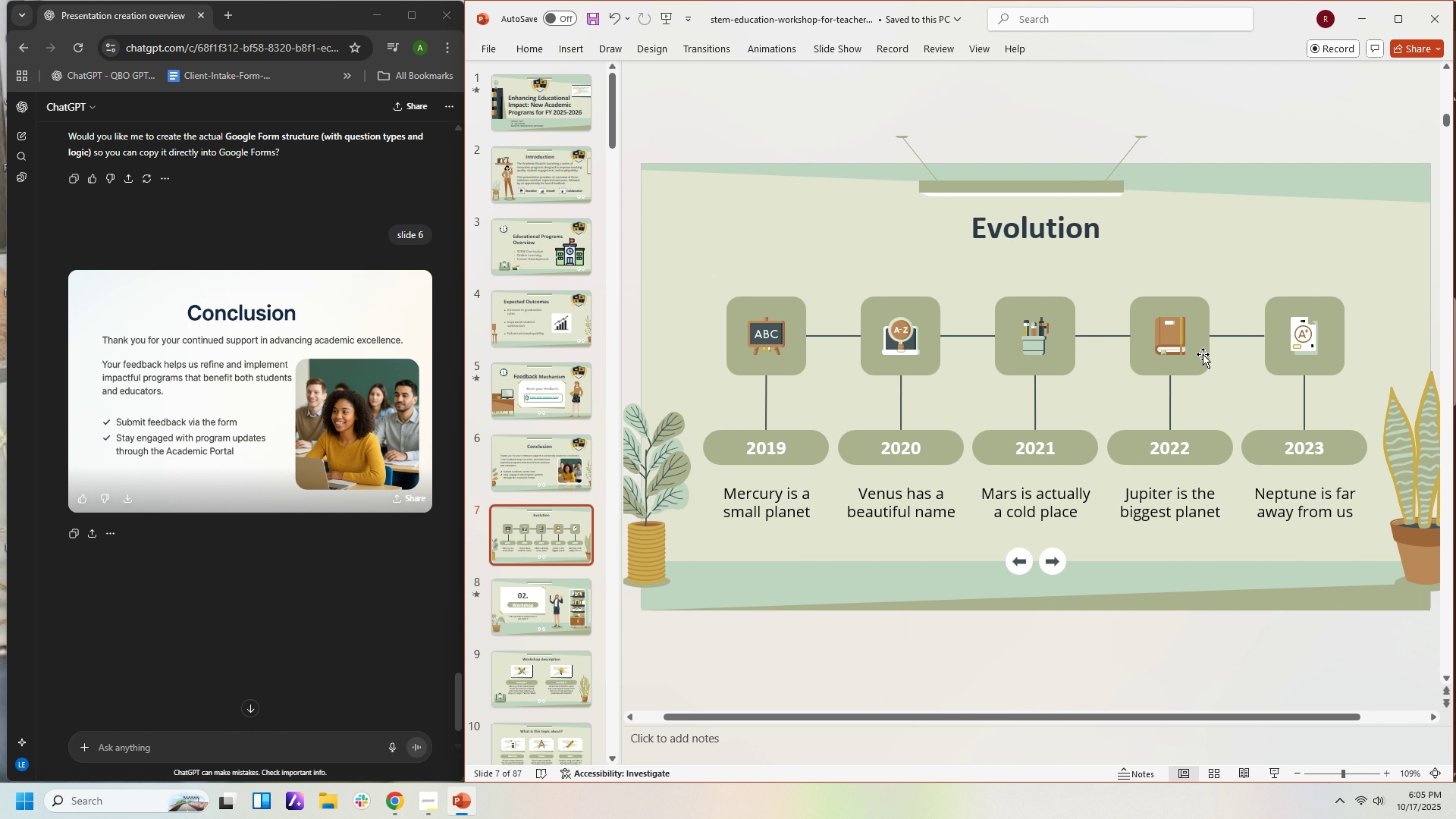 
scroll: coordinate [1203, 354], scroll_direction: up, amount: 1.0
 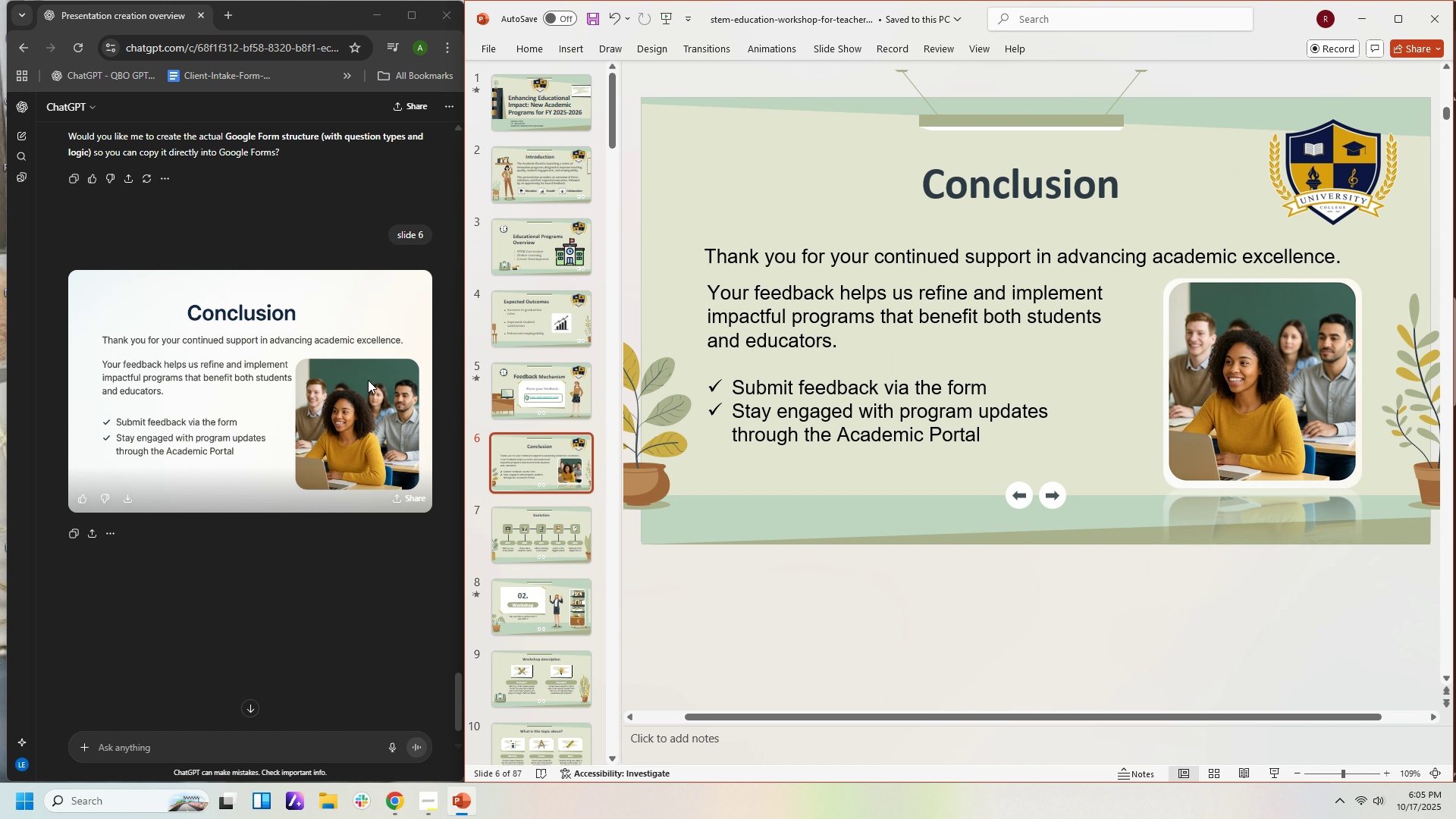 
wait(7.48)
 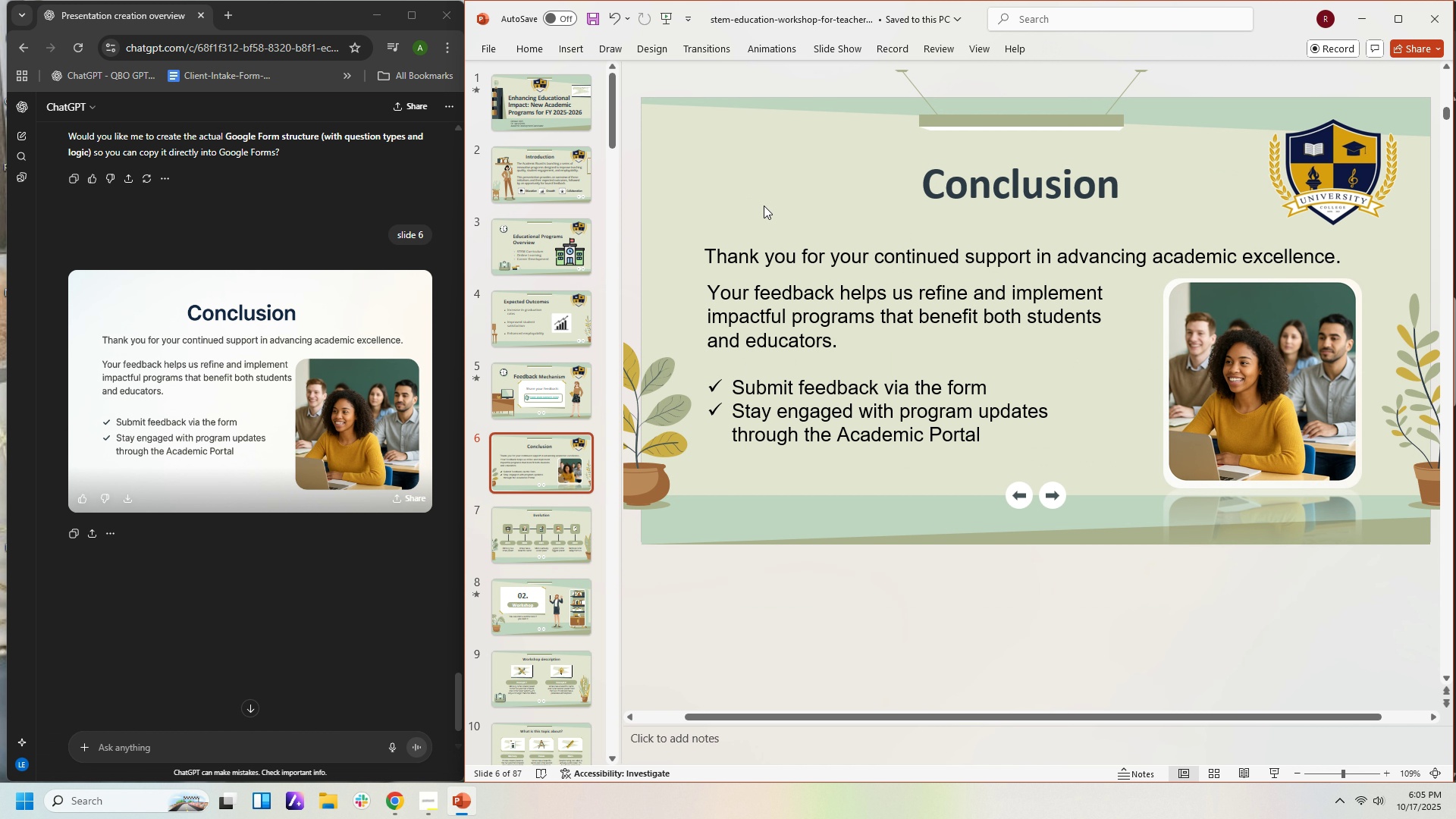 
type(slide 7)
 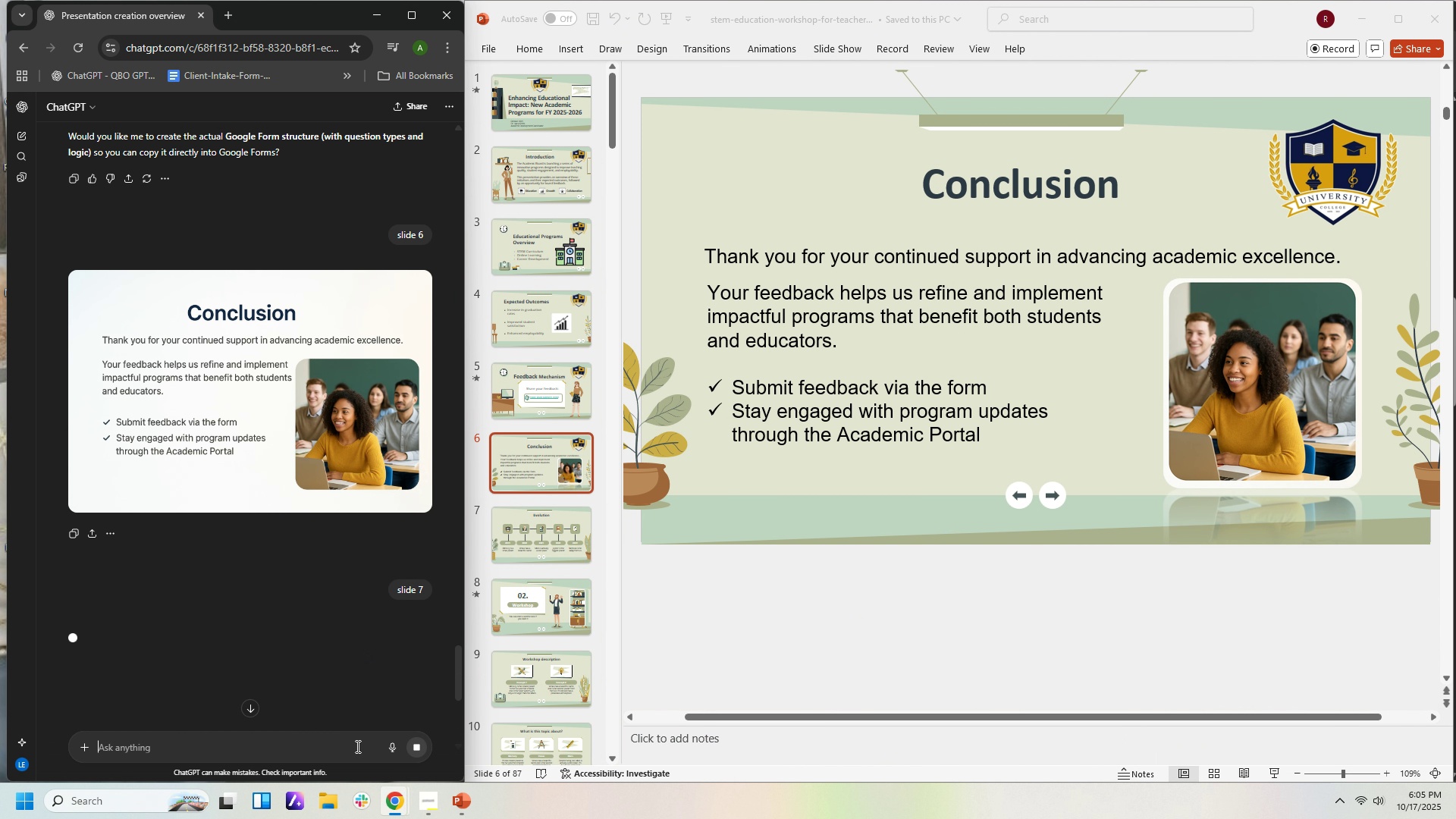 
key(Enter)